 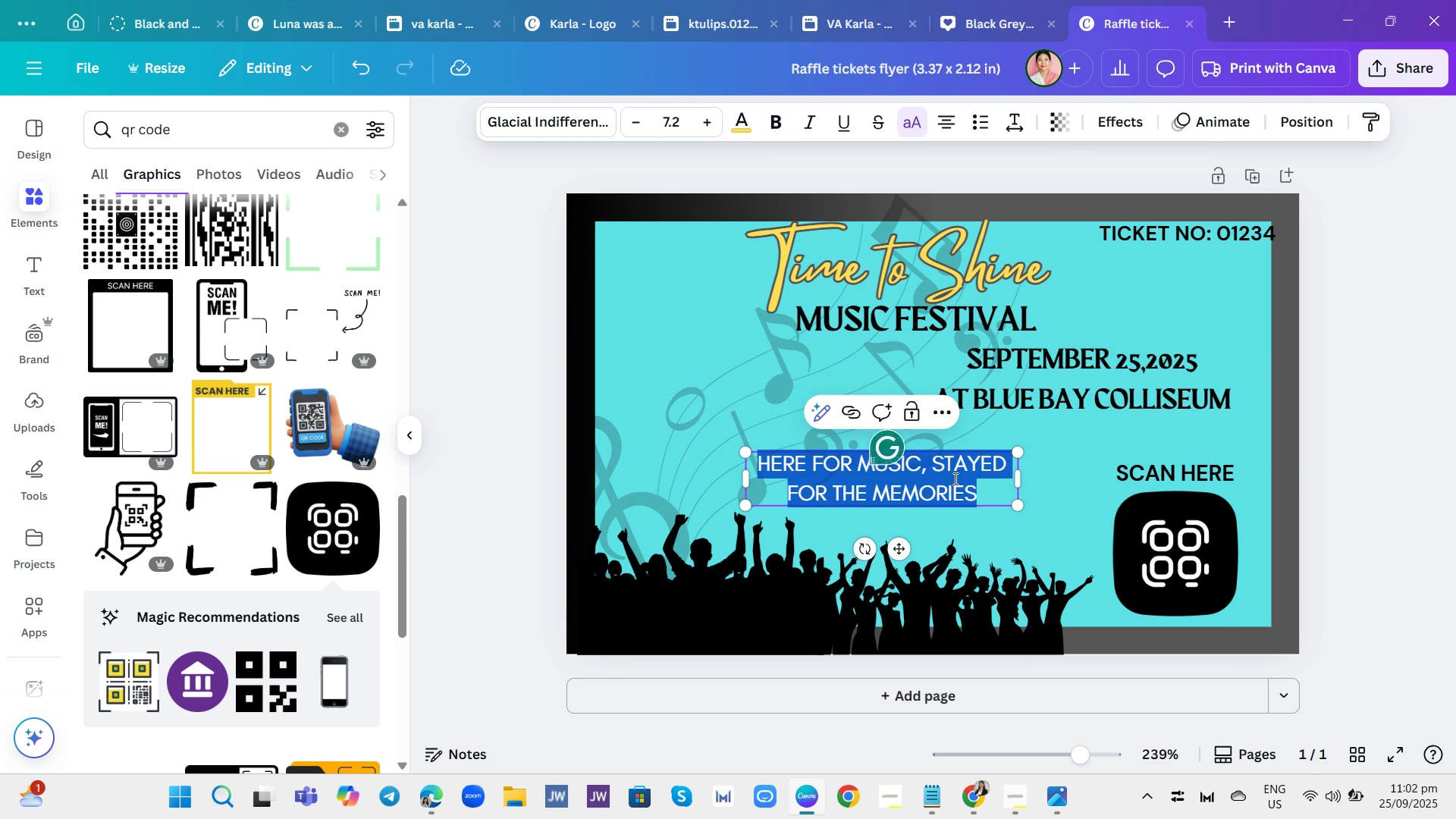 
triple_click([954, 479])
 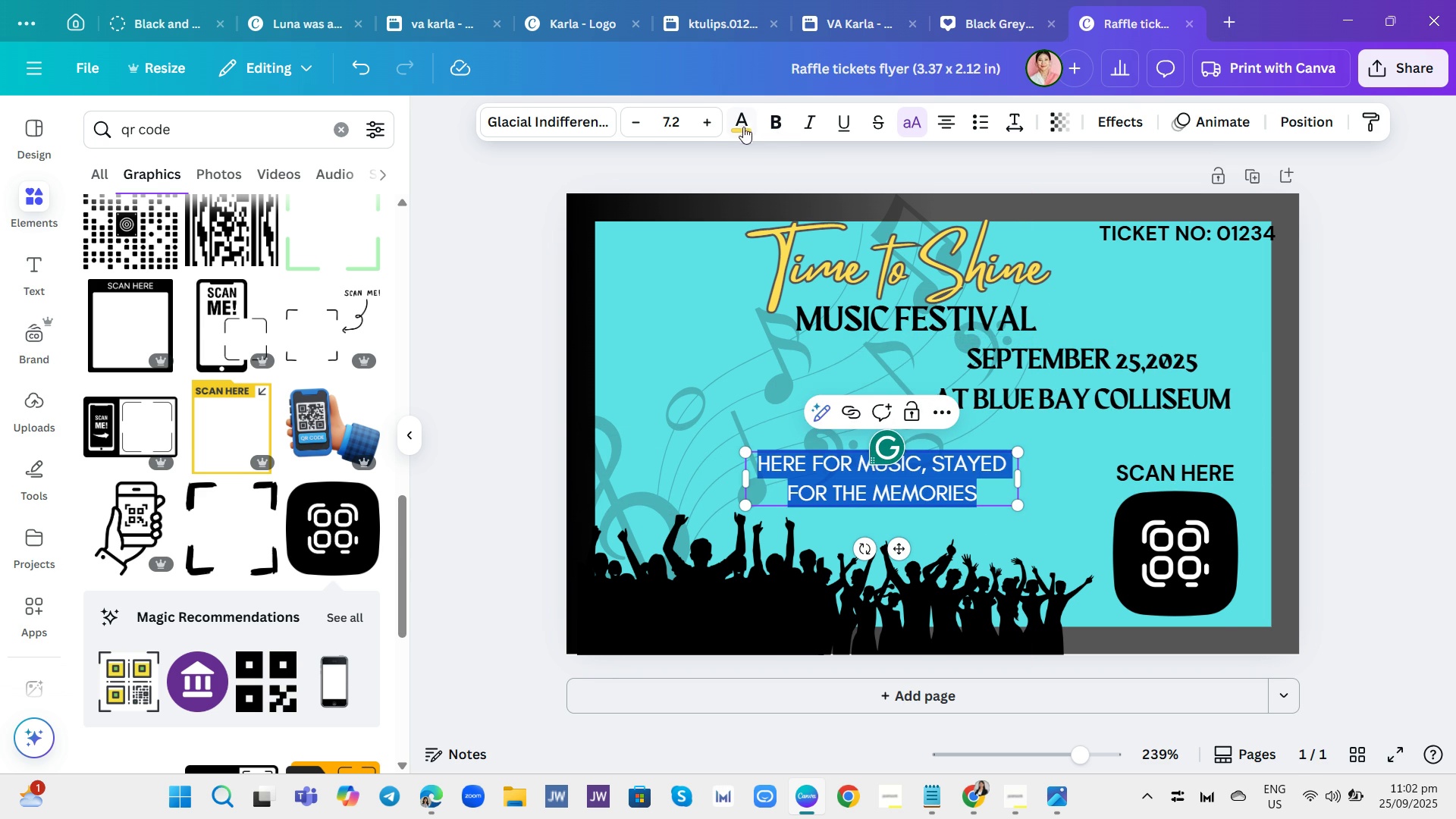 
left_click([740, 124])
 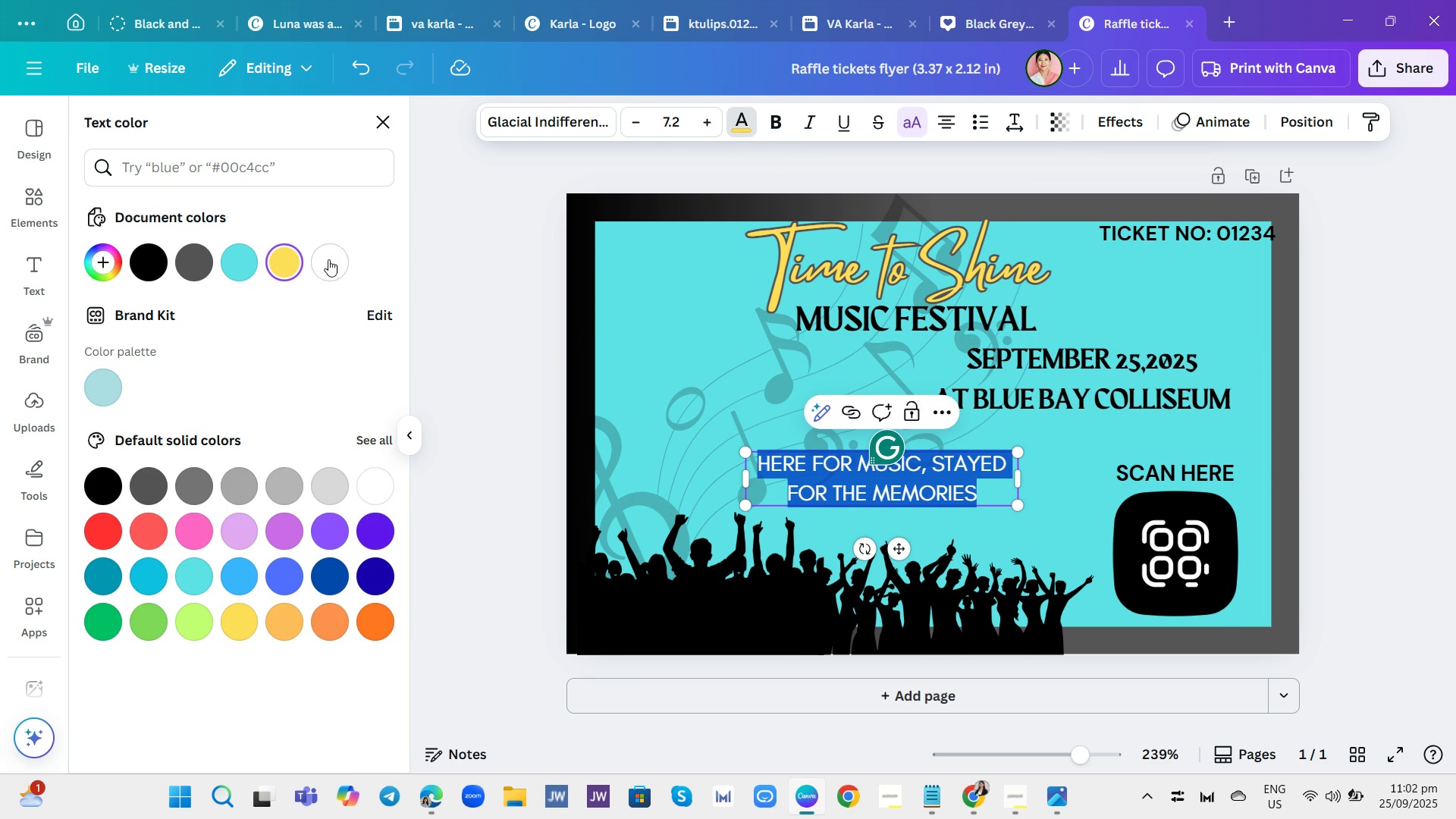 
left_click([328, 259])
 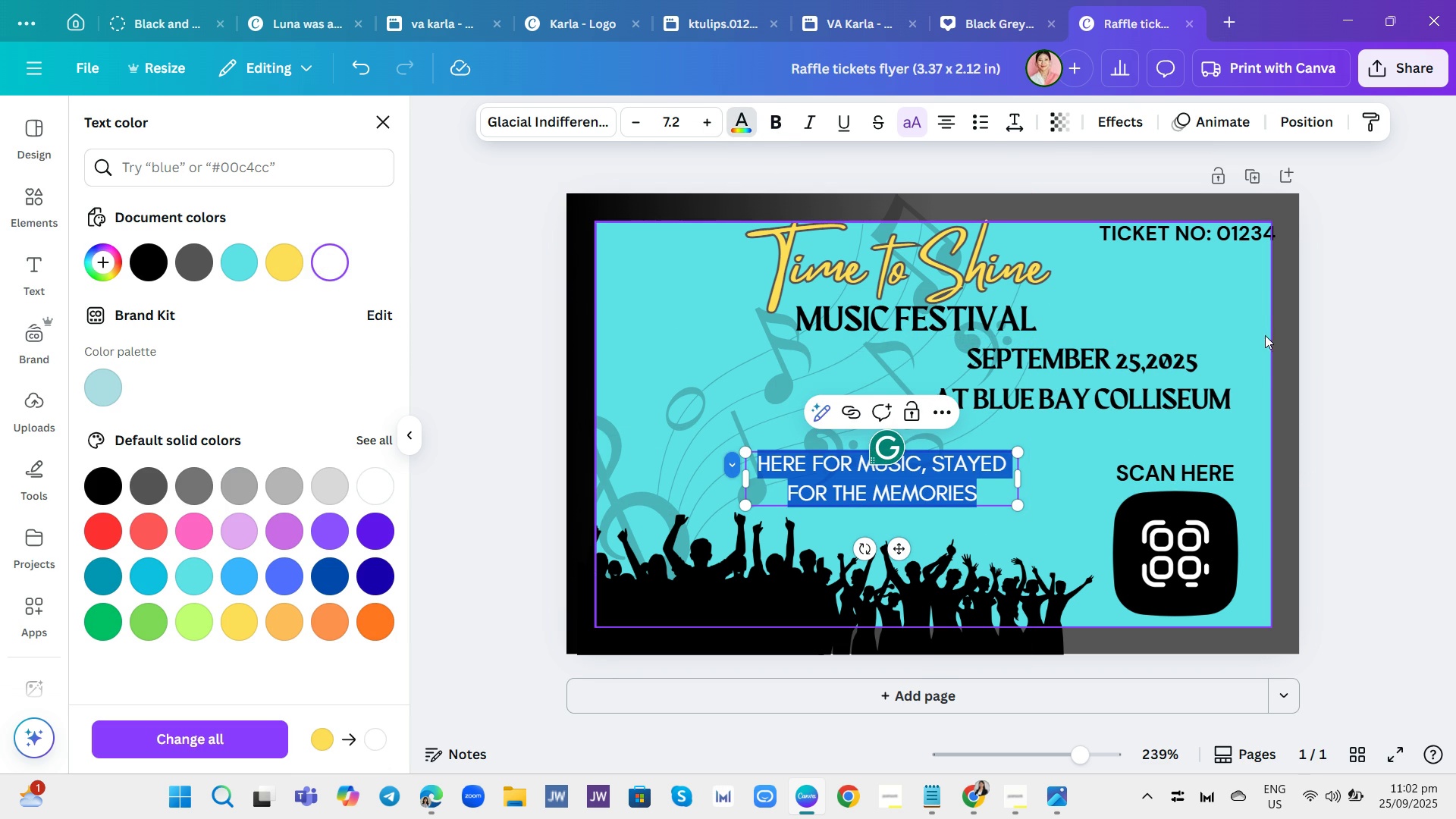 
left_click([1266, 335])